 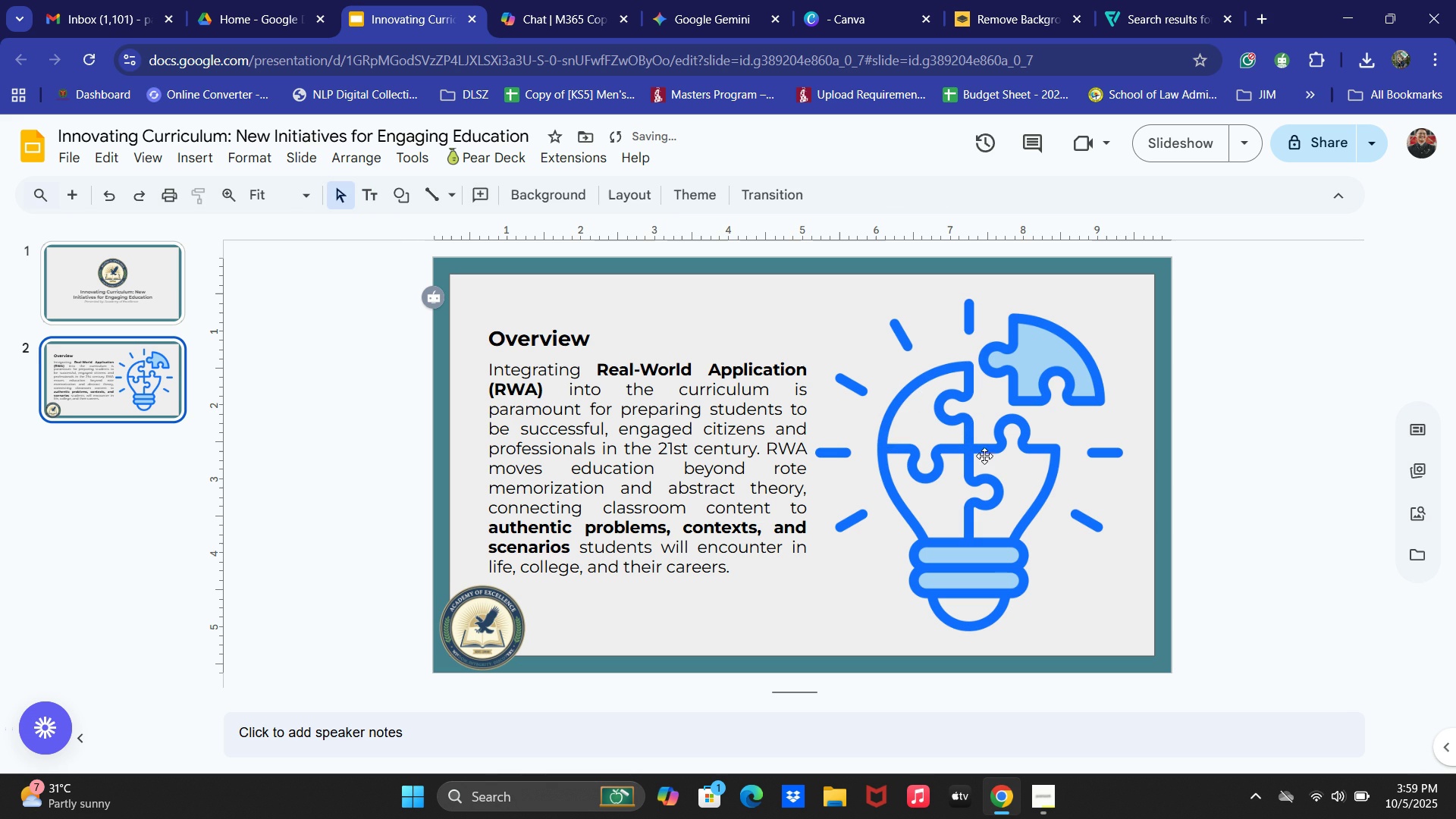 
left_click([956, 469])
 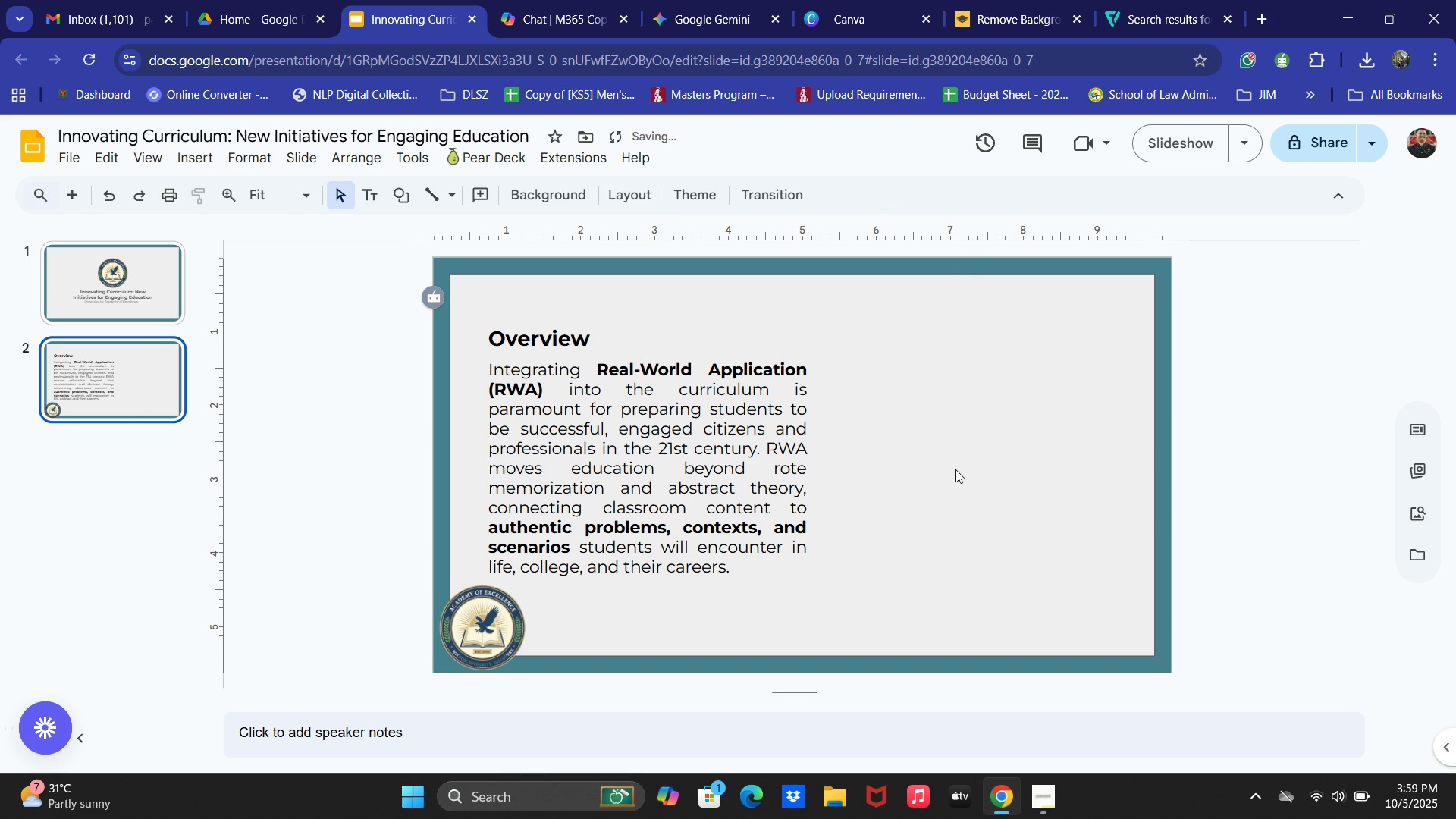 
key(Backspace)
 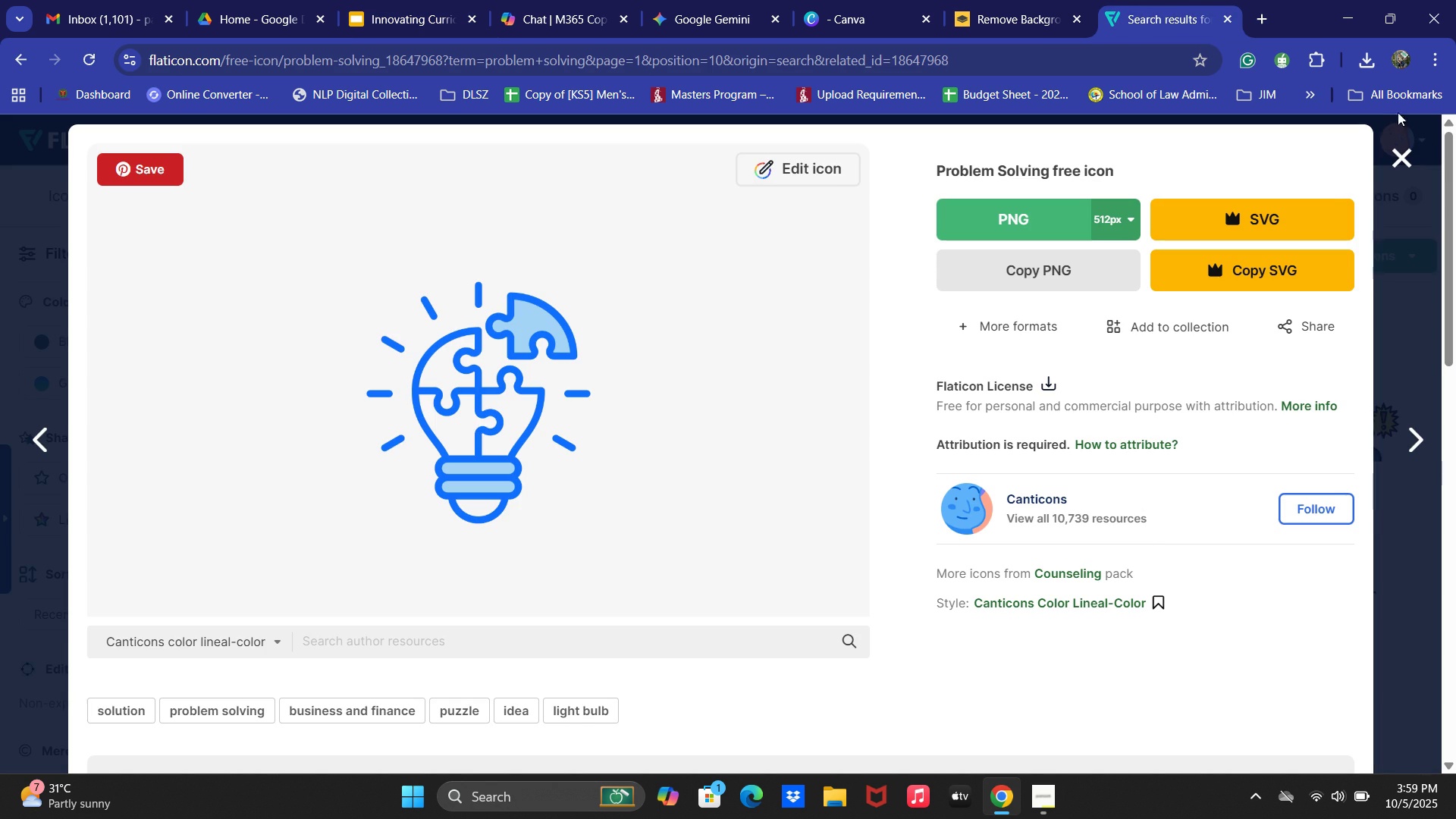 
left_click([1405, 149])
 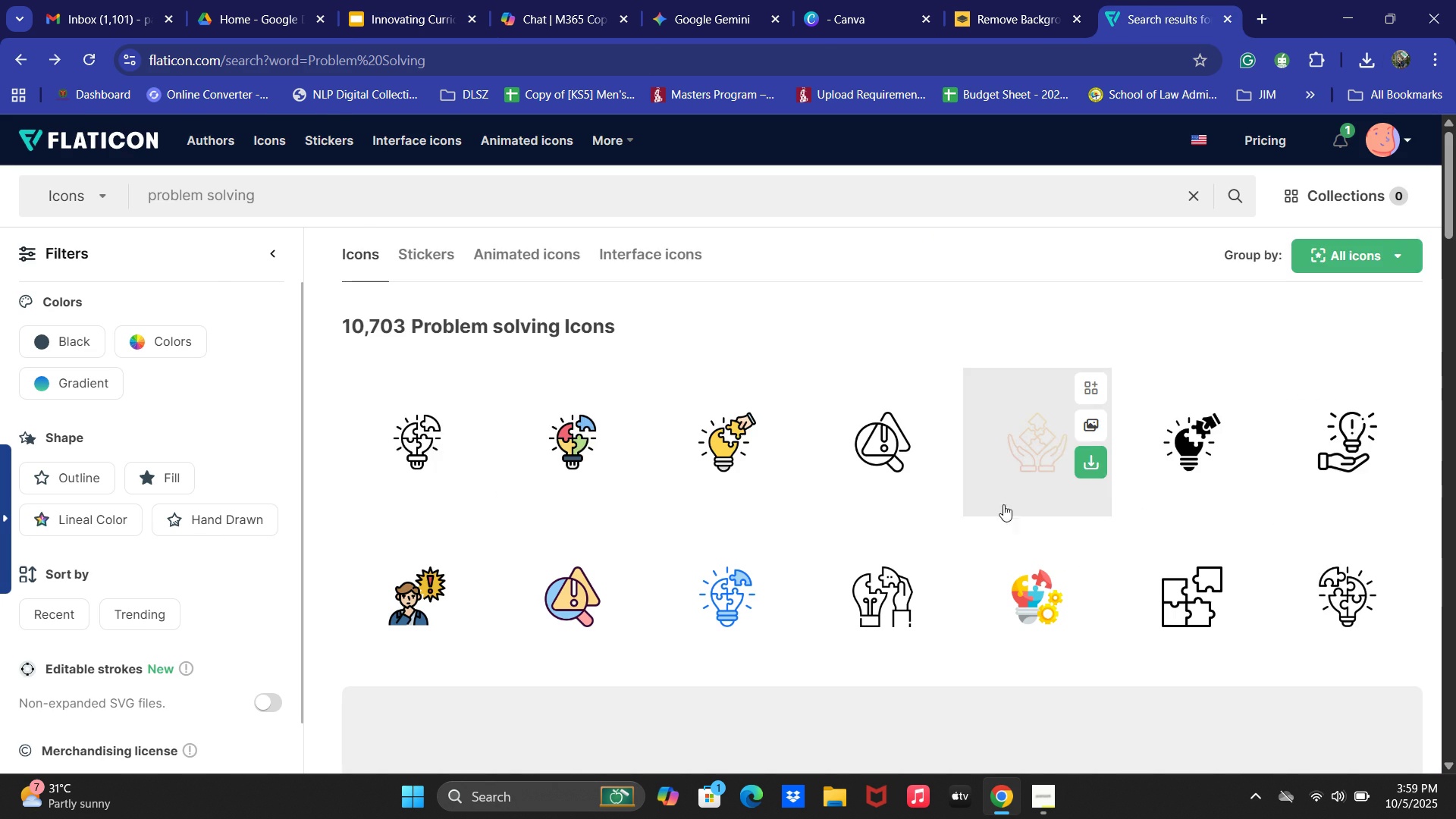 
scroll: coordinate [1084, 514], scroll_direction: down, amount: 1.0
 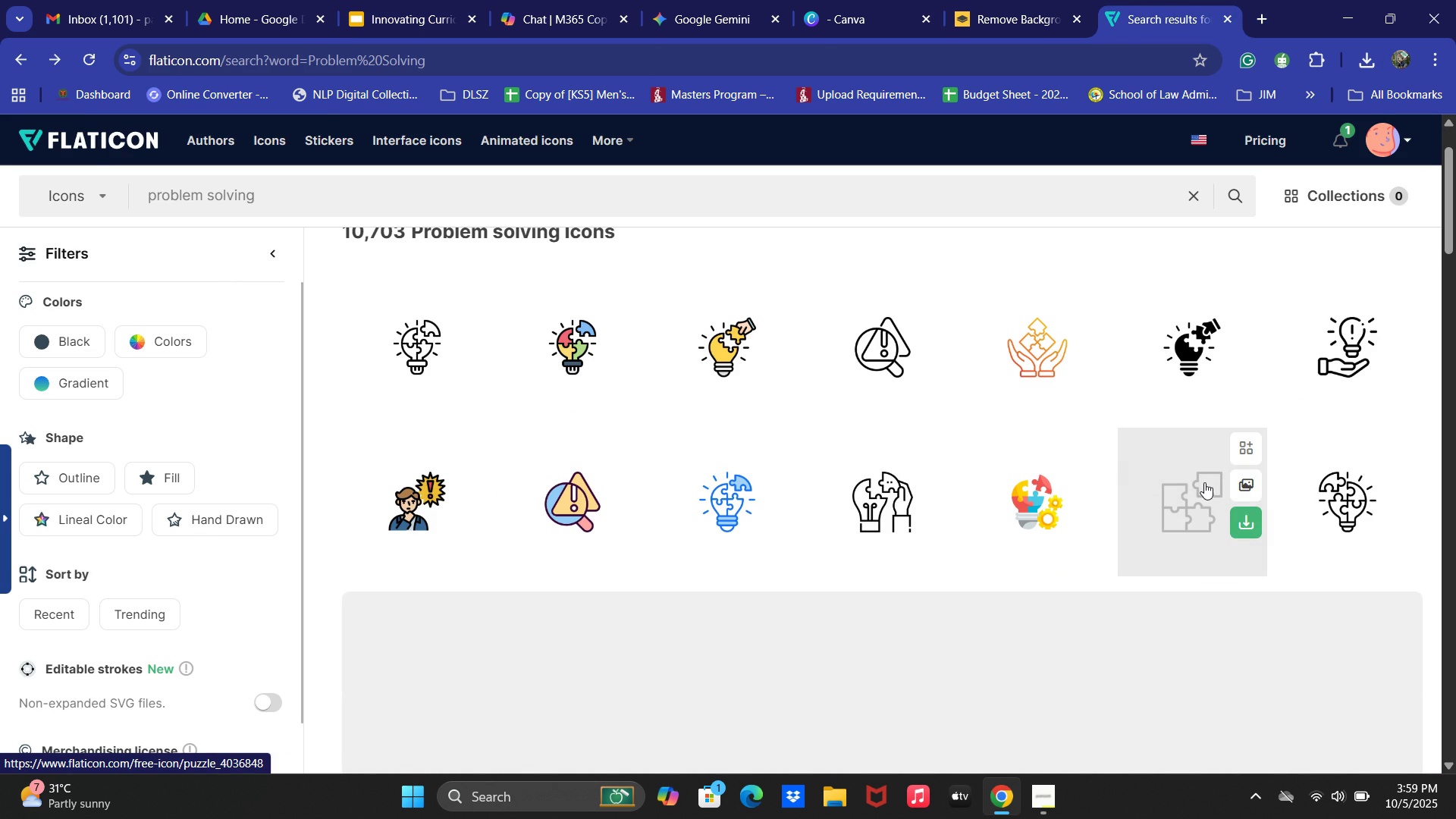 
left_click([1204, 482])
 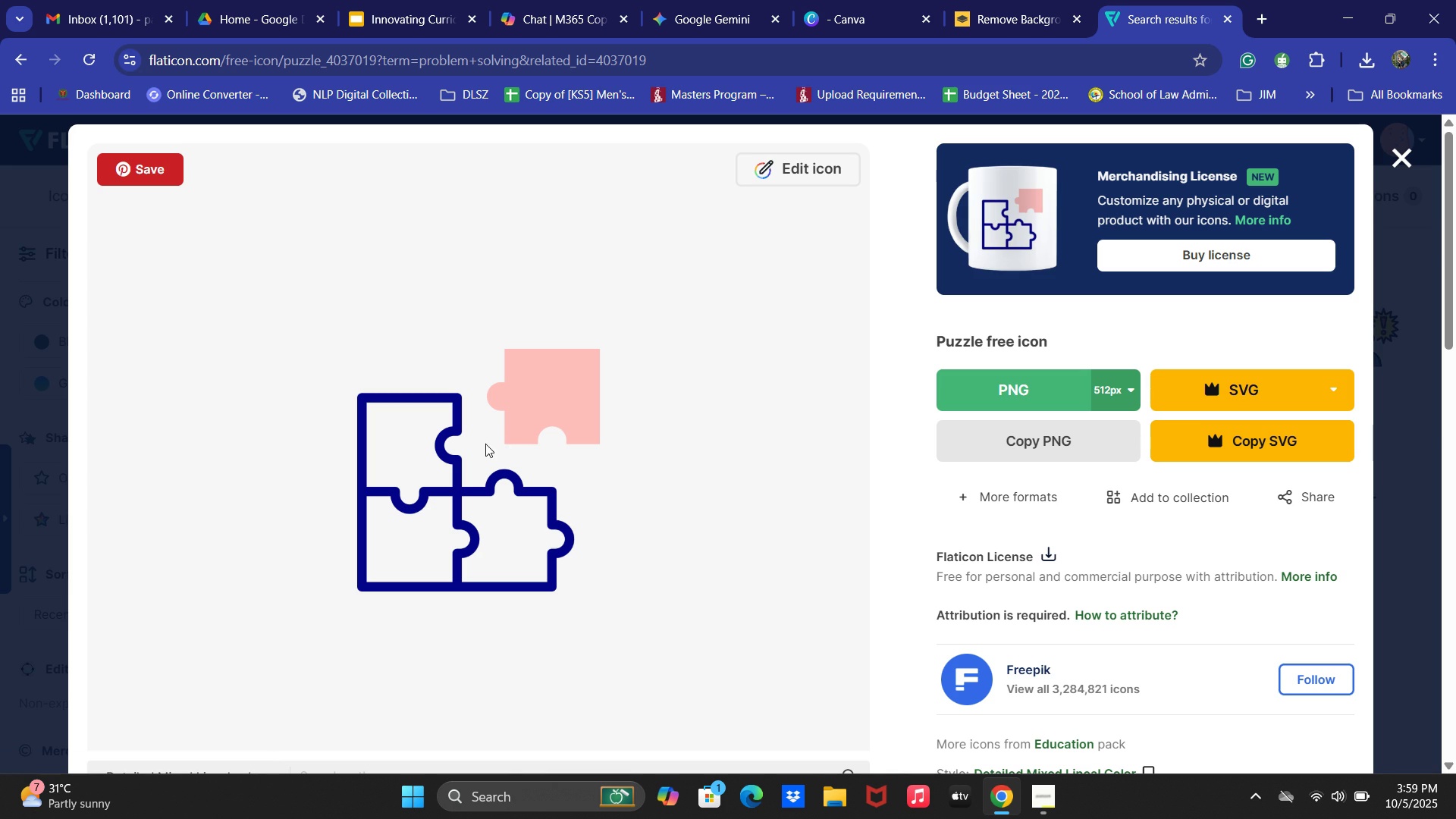 
wait(6.23)
 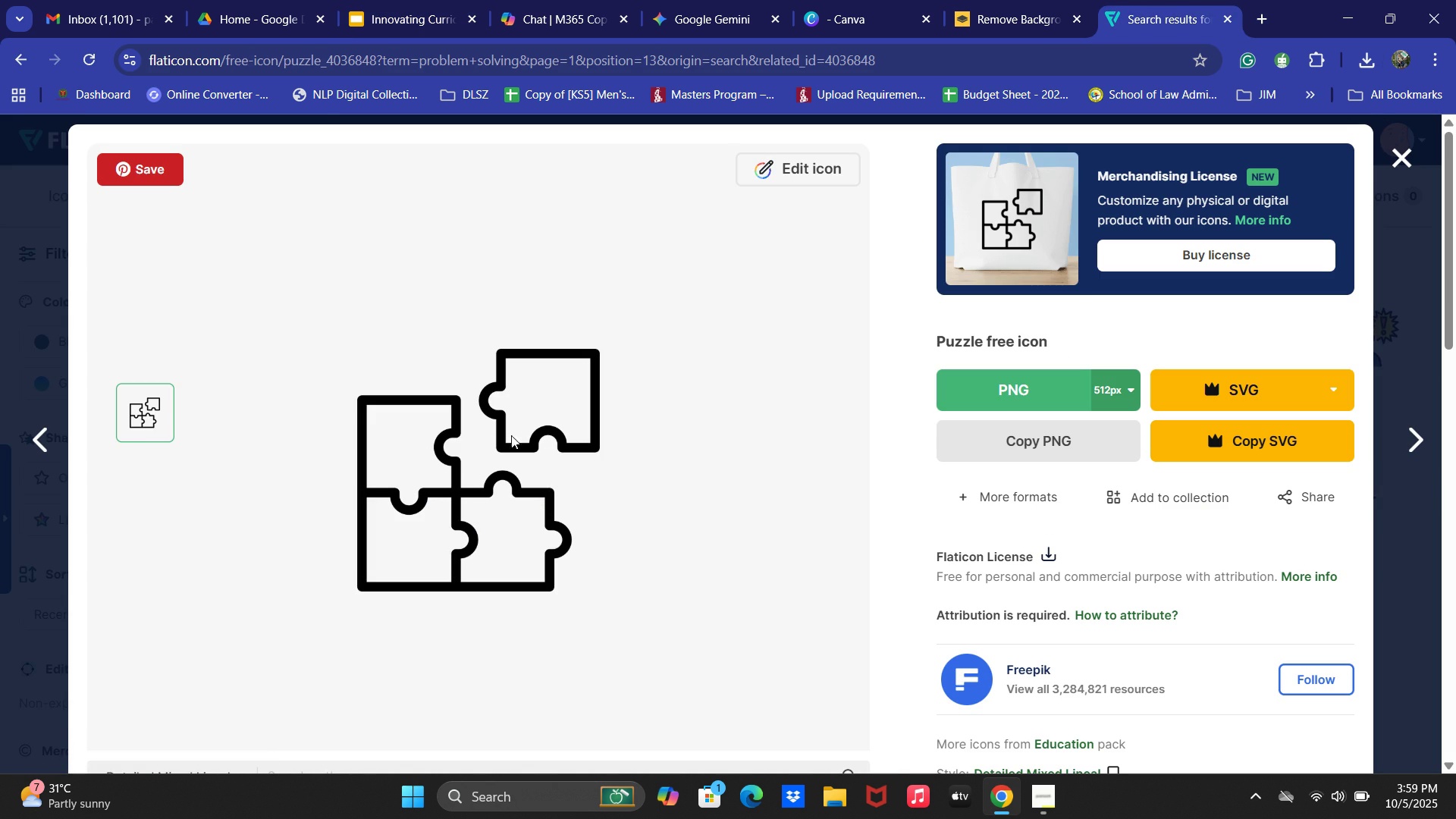 
left_click([1022, 387])
 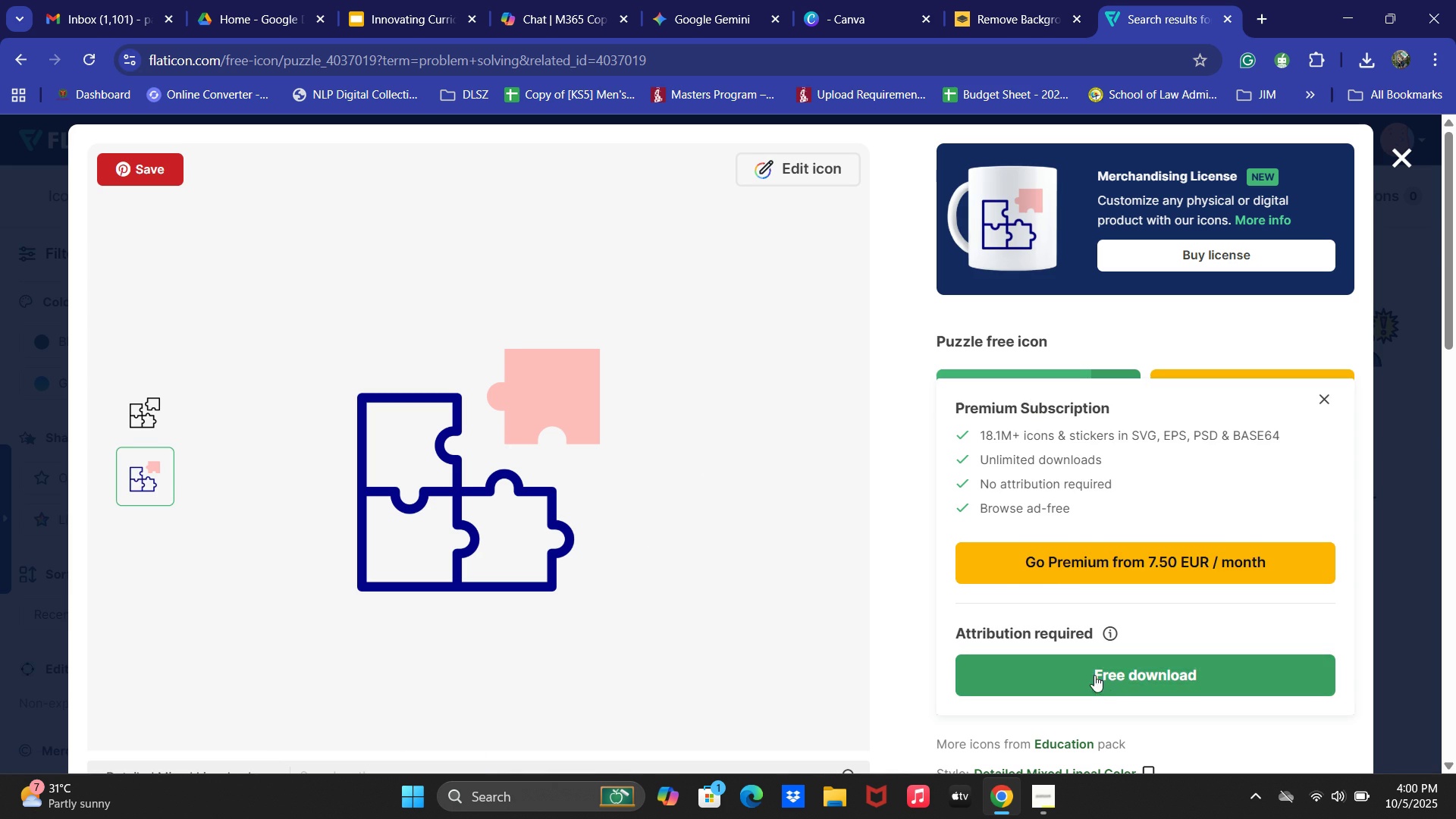 
left_click([1116, 695])
 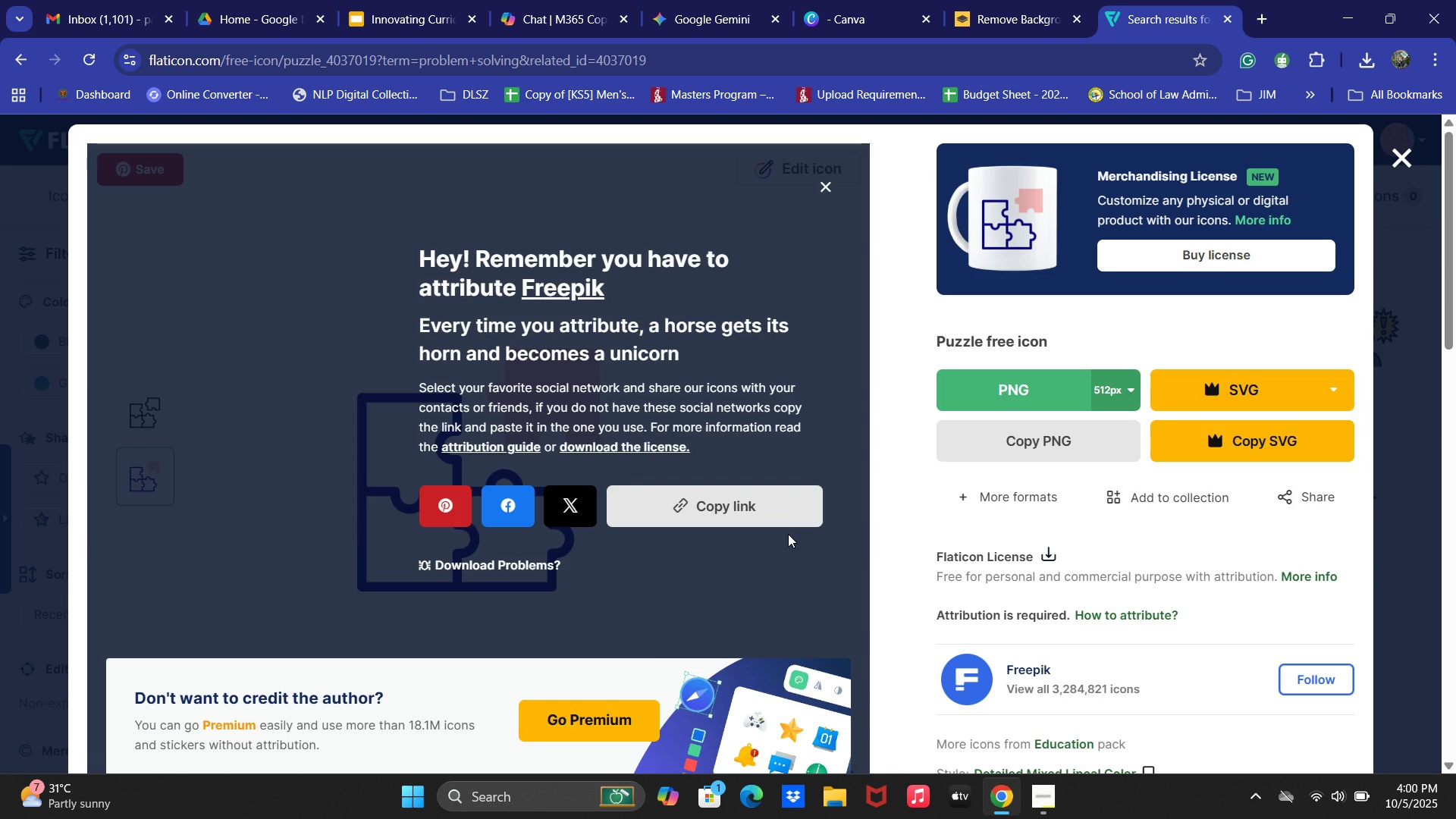 
left_click([788, 534])
 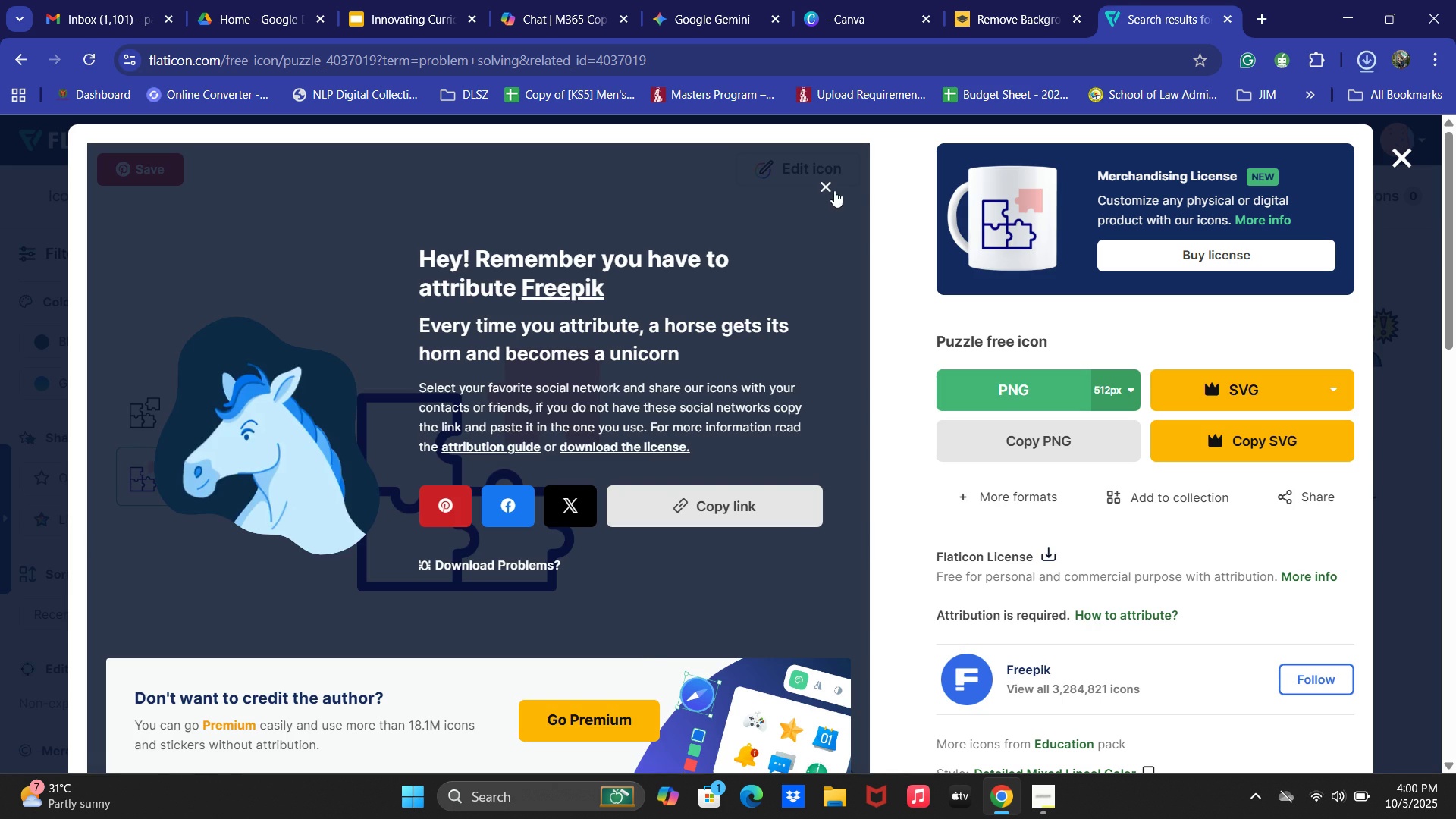 
left_click([826, 195])
 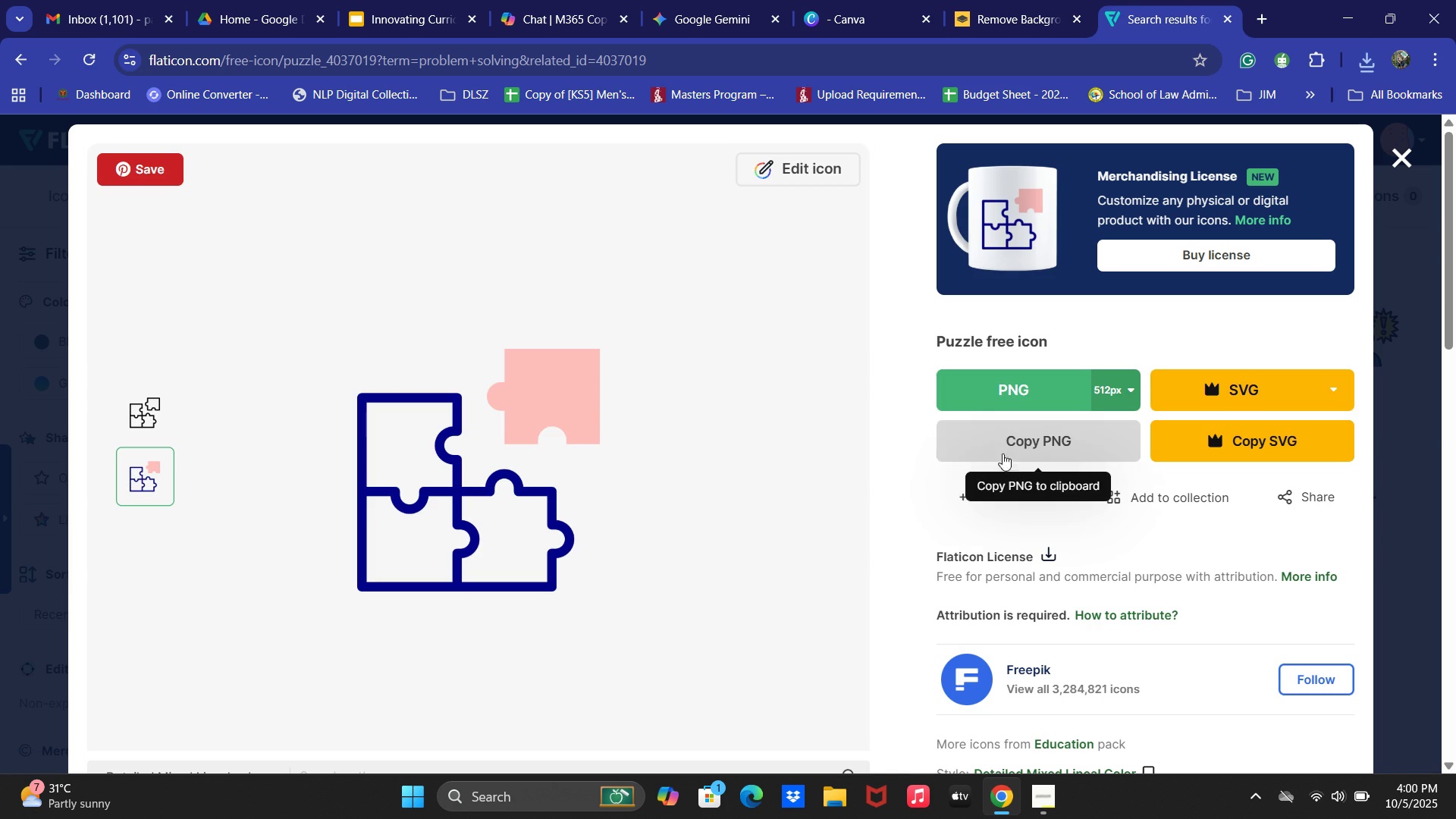 
left_click([997, 447])
 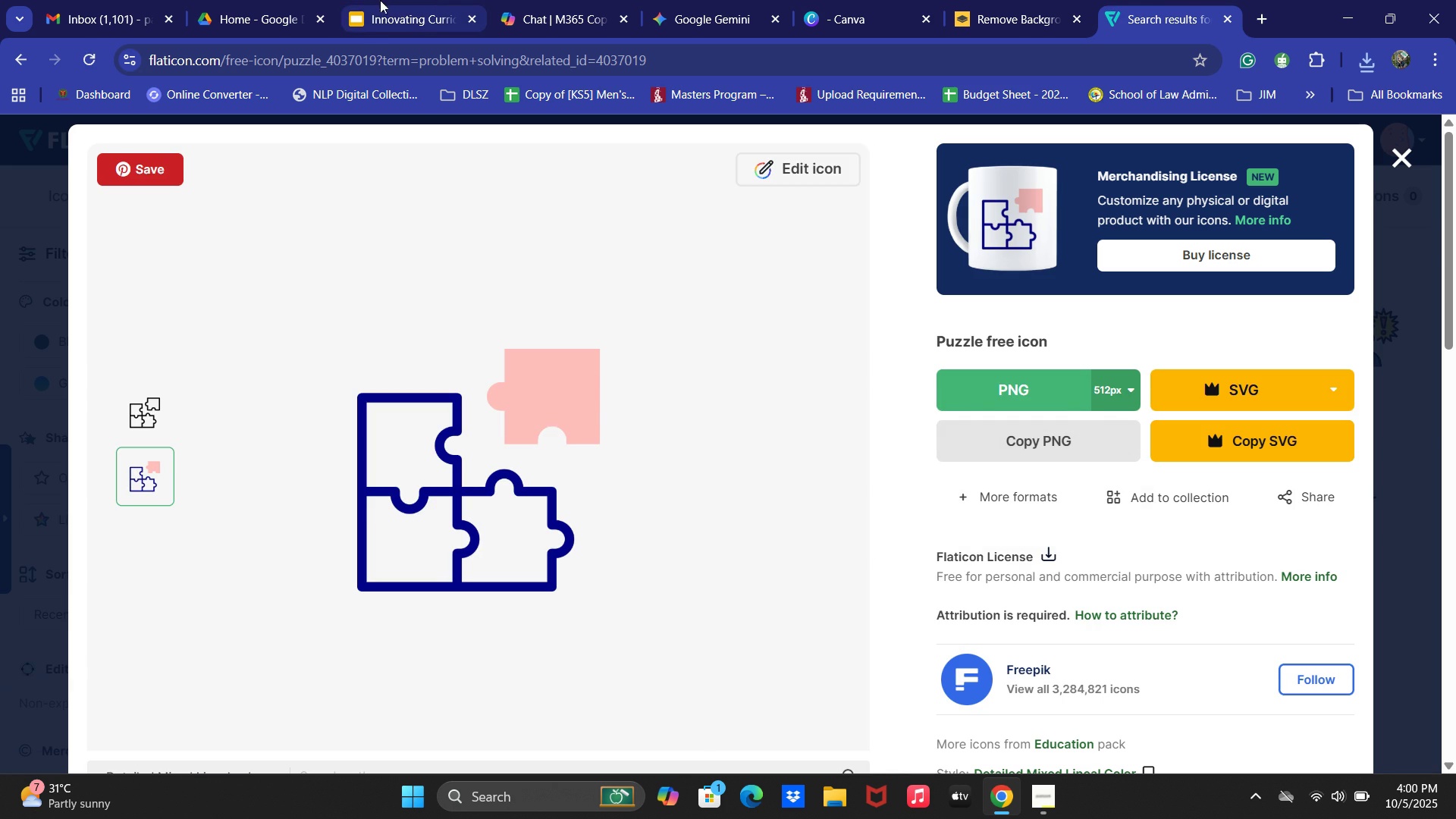 
left_click([351, 0])